 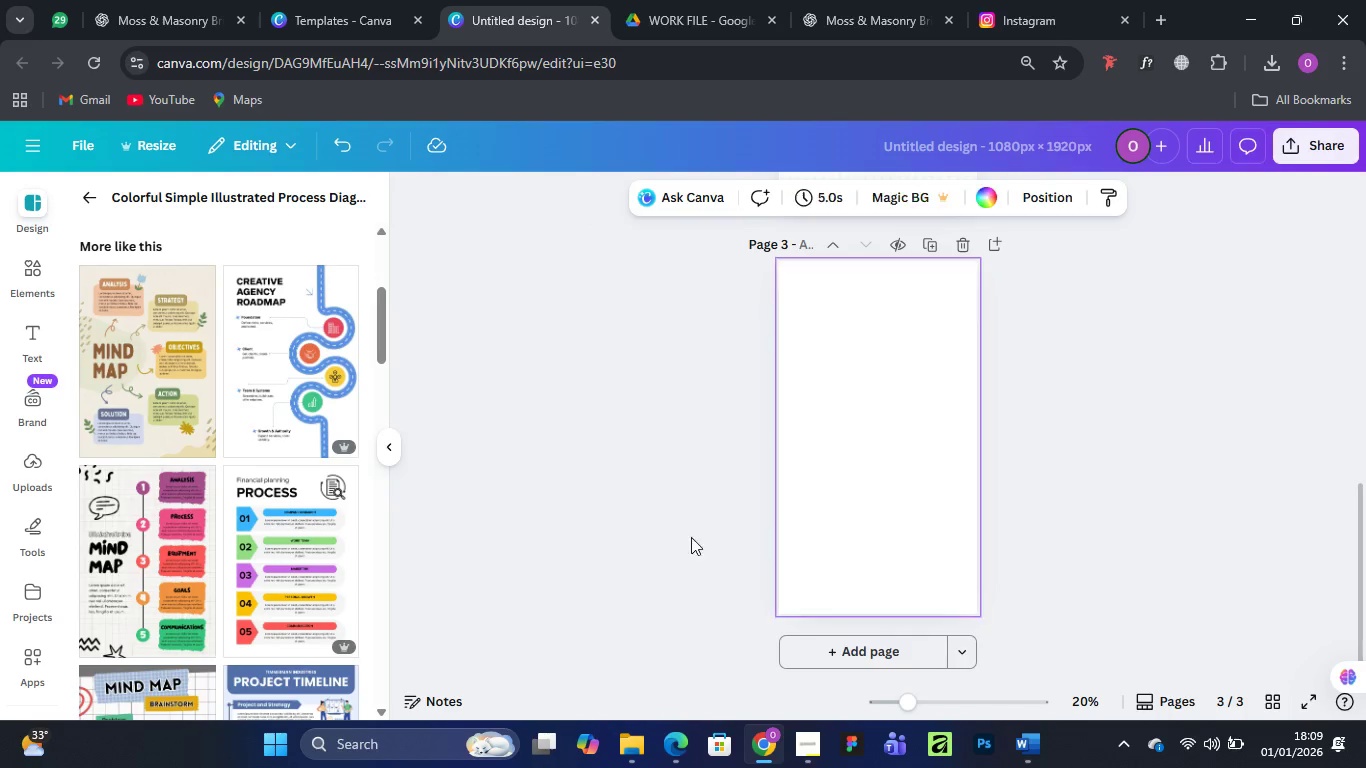 
left_click([271, 335])
 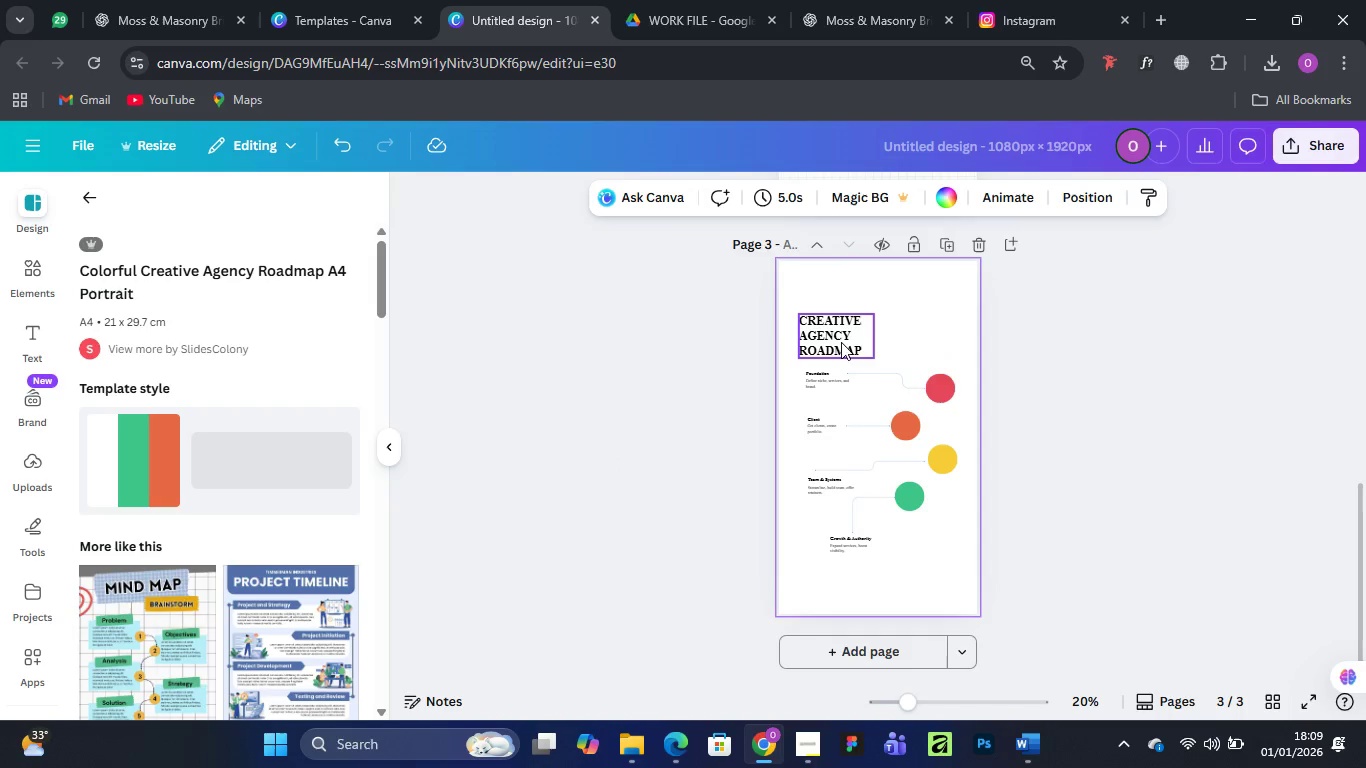 
mouse_move([856, 321])
 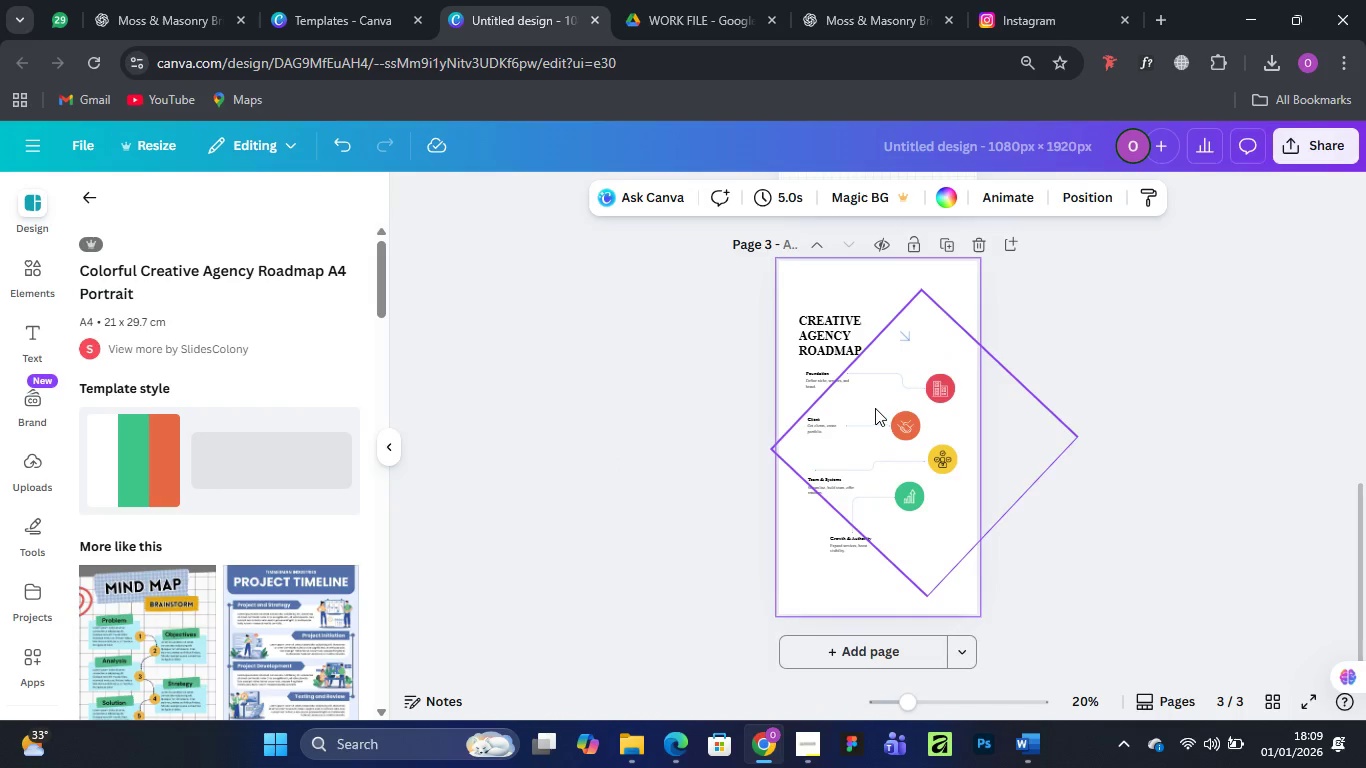 
scroll: coordinate [875, 407], scroll_direction: up, amount: 5.0
 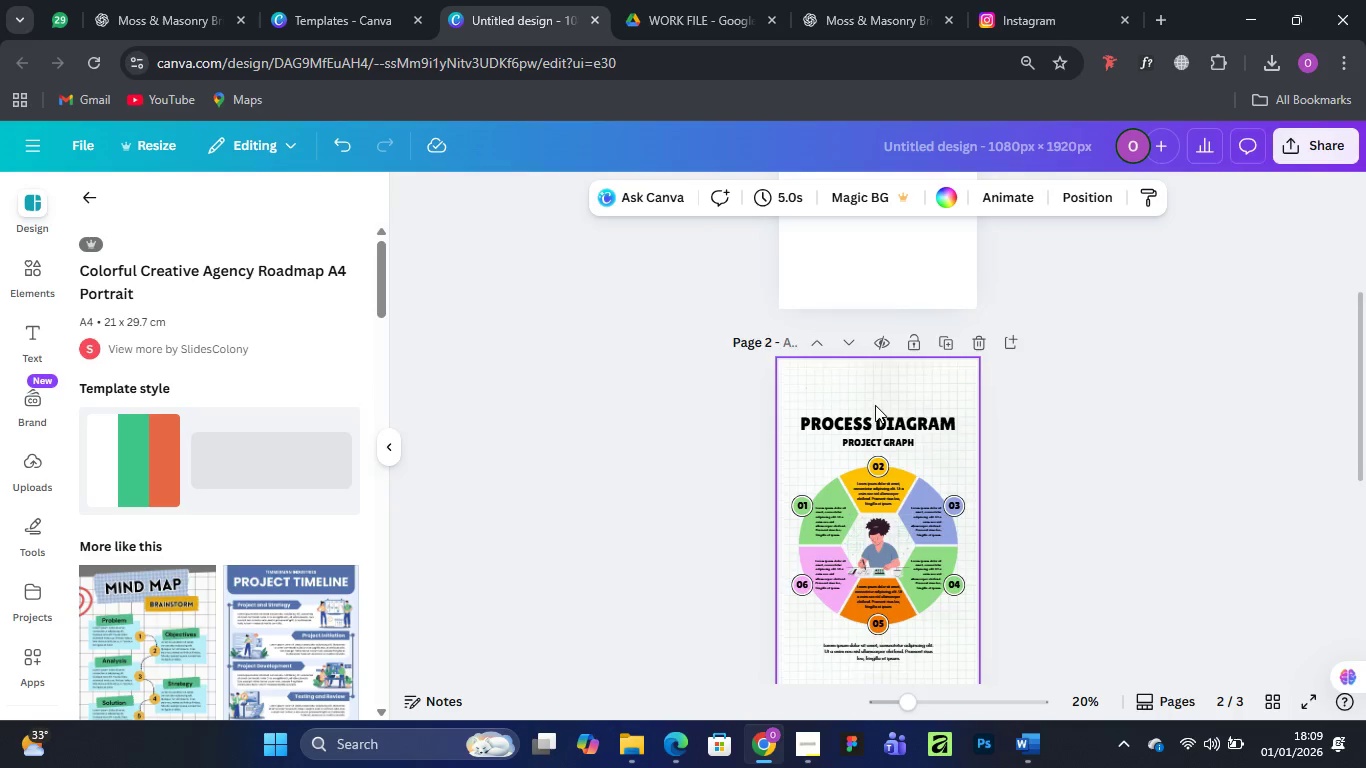 
scroll: coordinate [875, 404], scroll_direction: down, amount: 5.0
 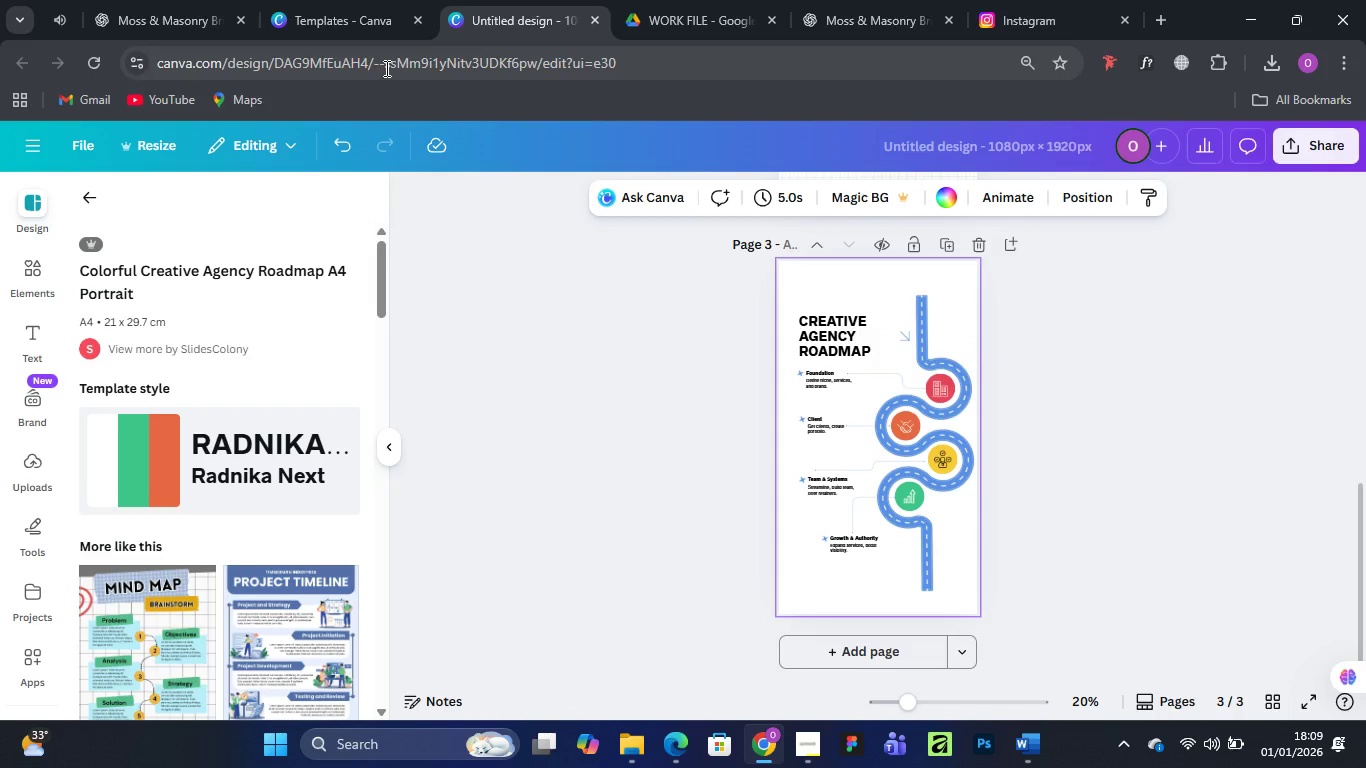 
wait(8.47)
 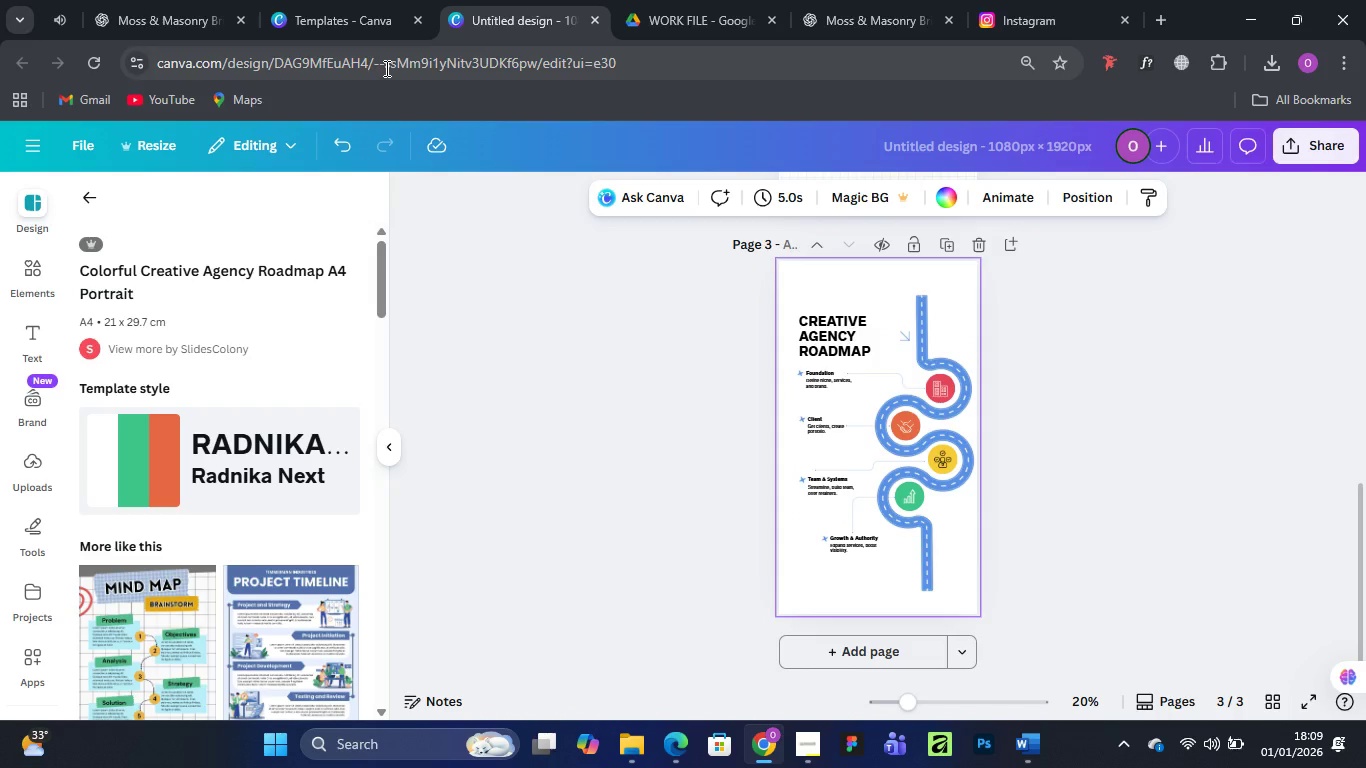 
left_click([824, 335])
 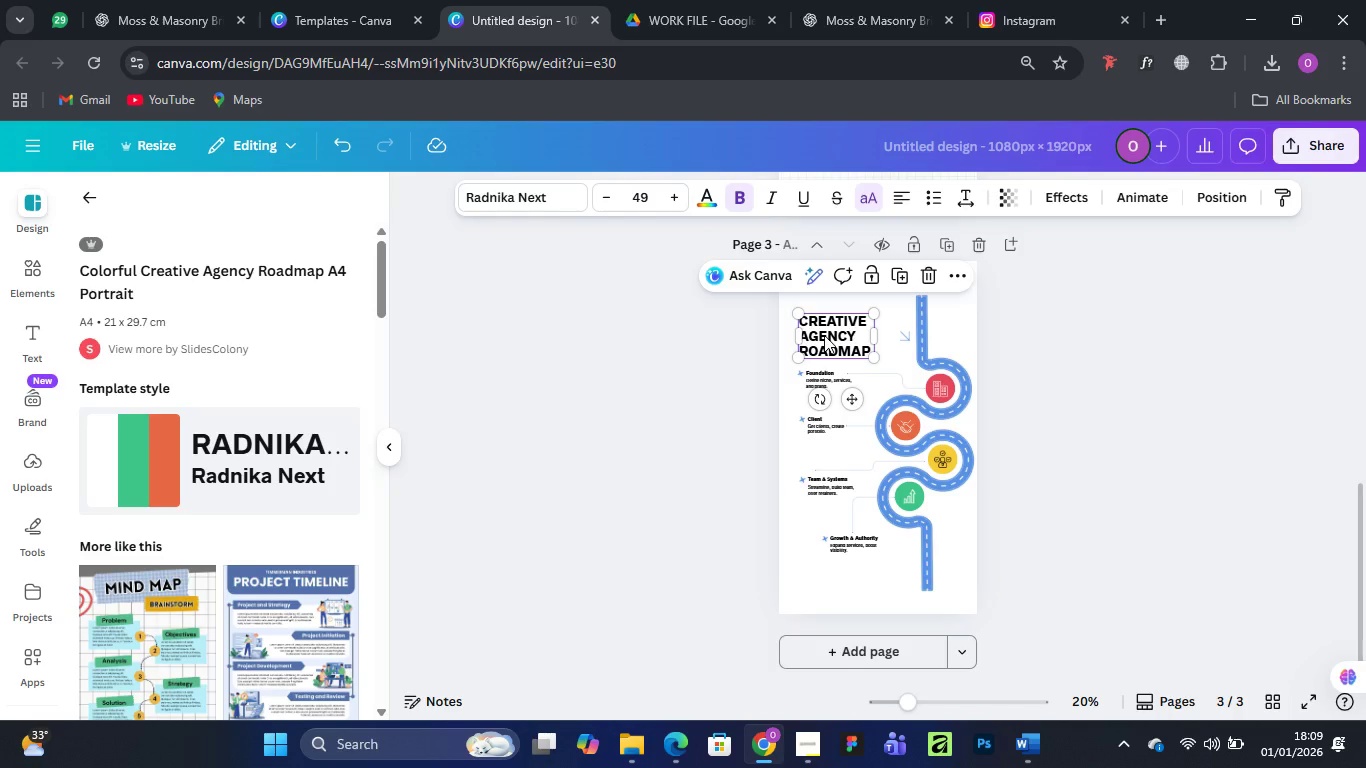 
right_click([824, 335])
 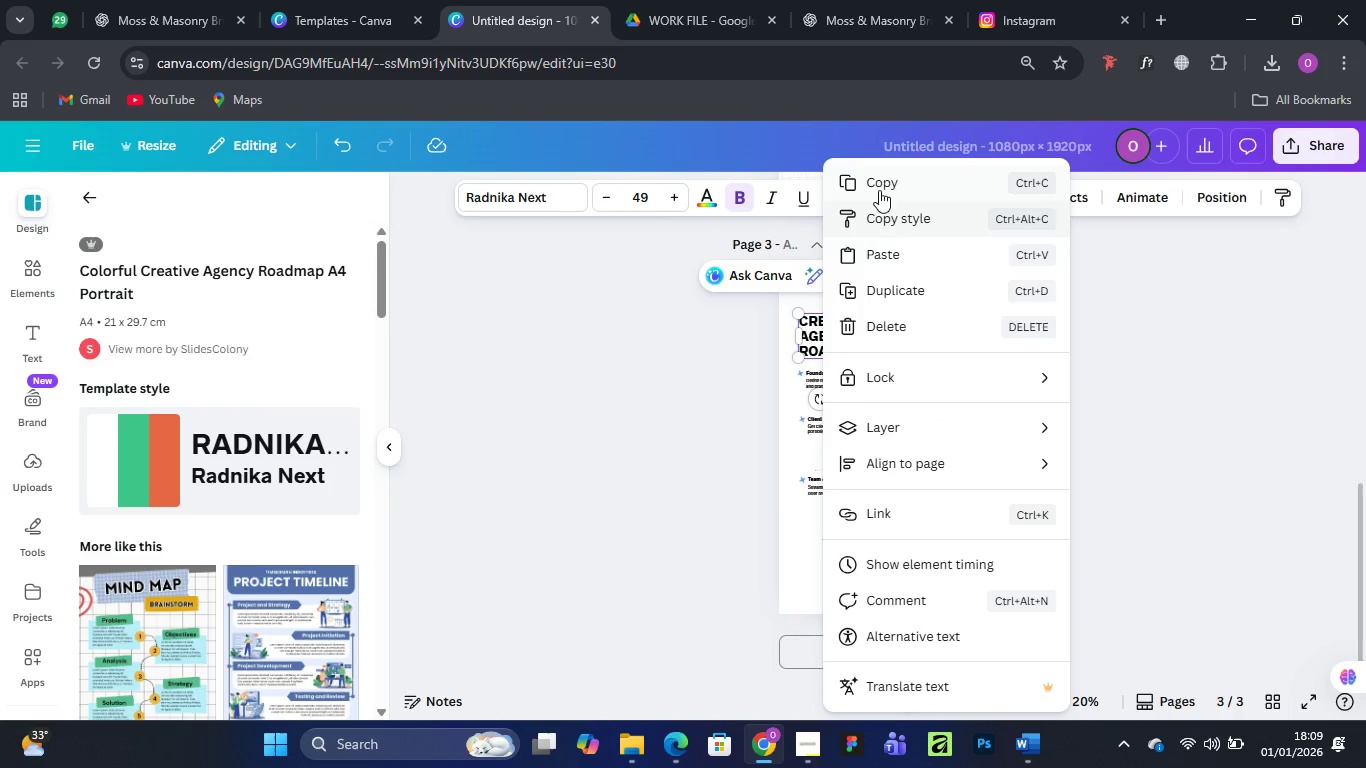 
left_click([884, 184])
 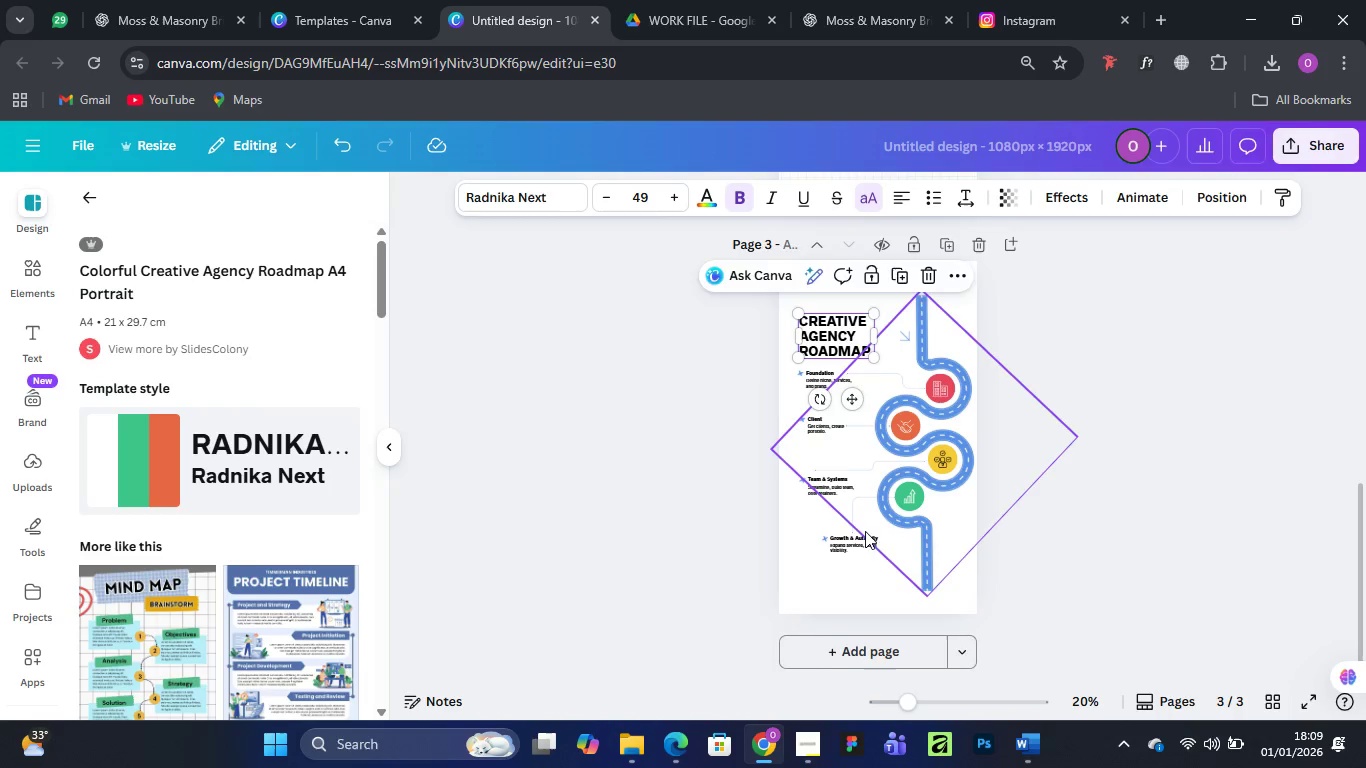 
scroll: coordinate [897, 403], scroll_direction: up, amount: 7.0
 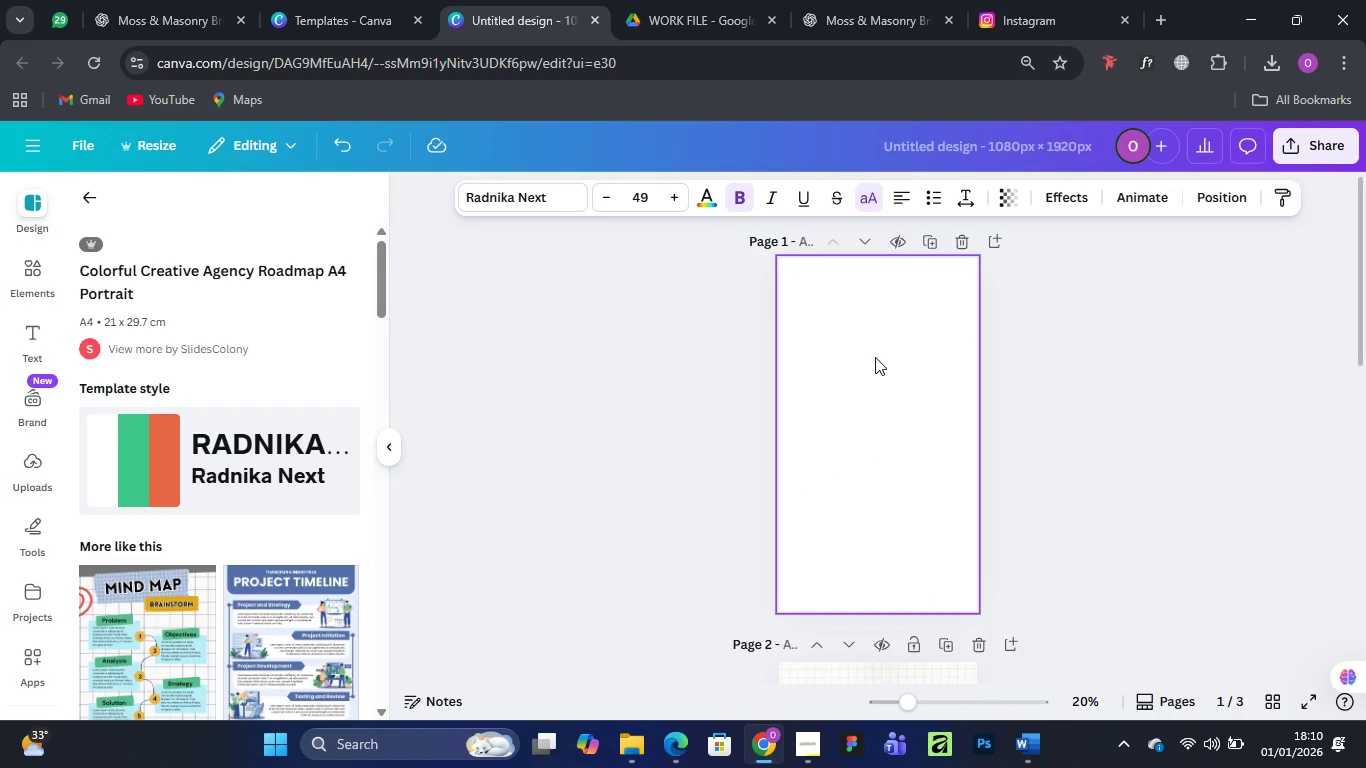 
key(Control+V)
 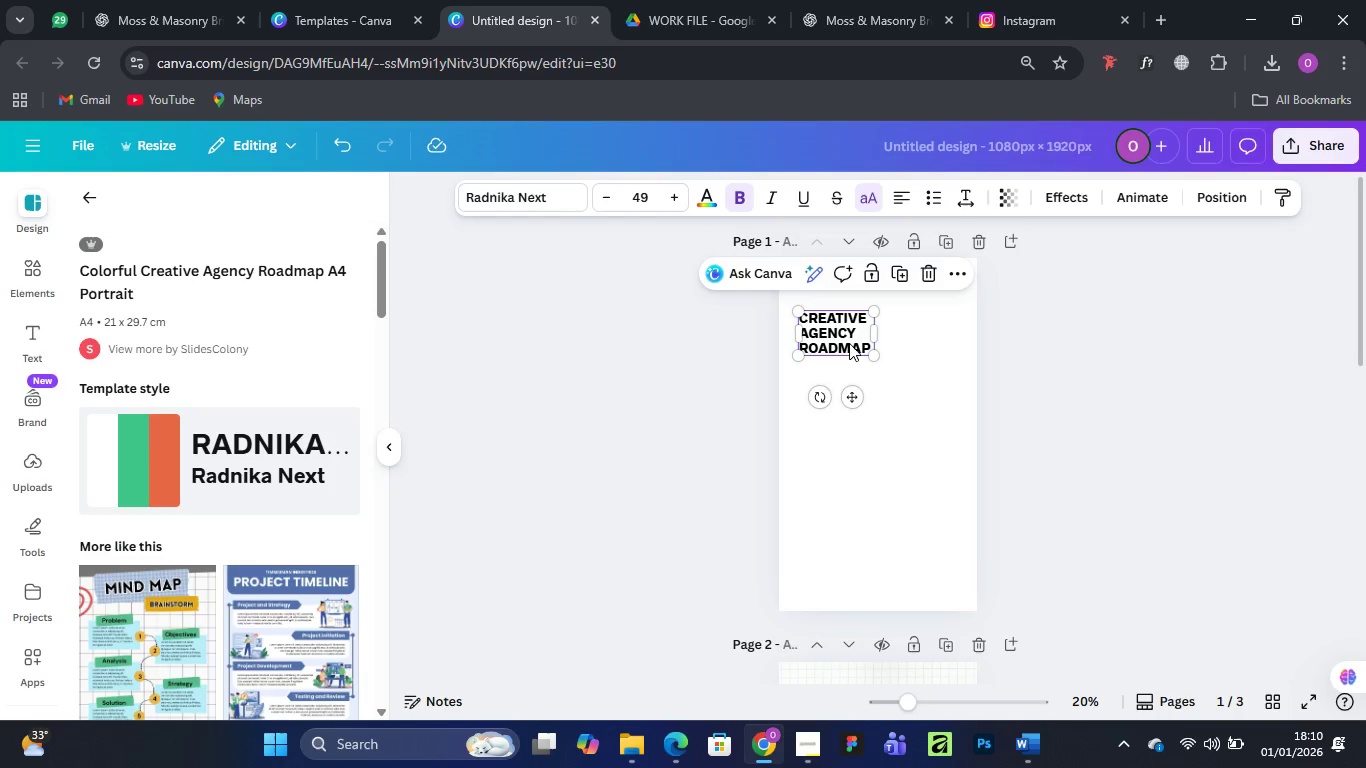 
double_click([844, 332])
 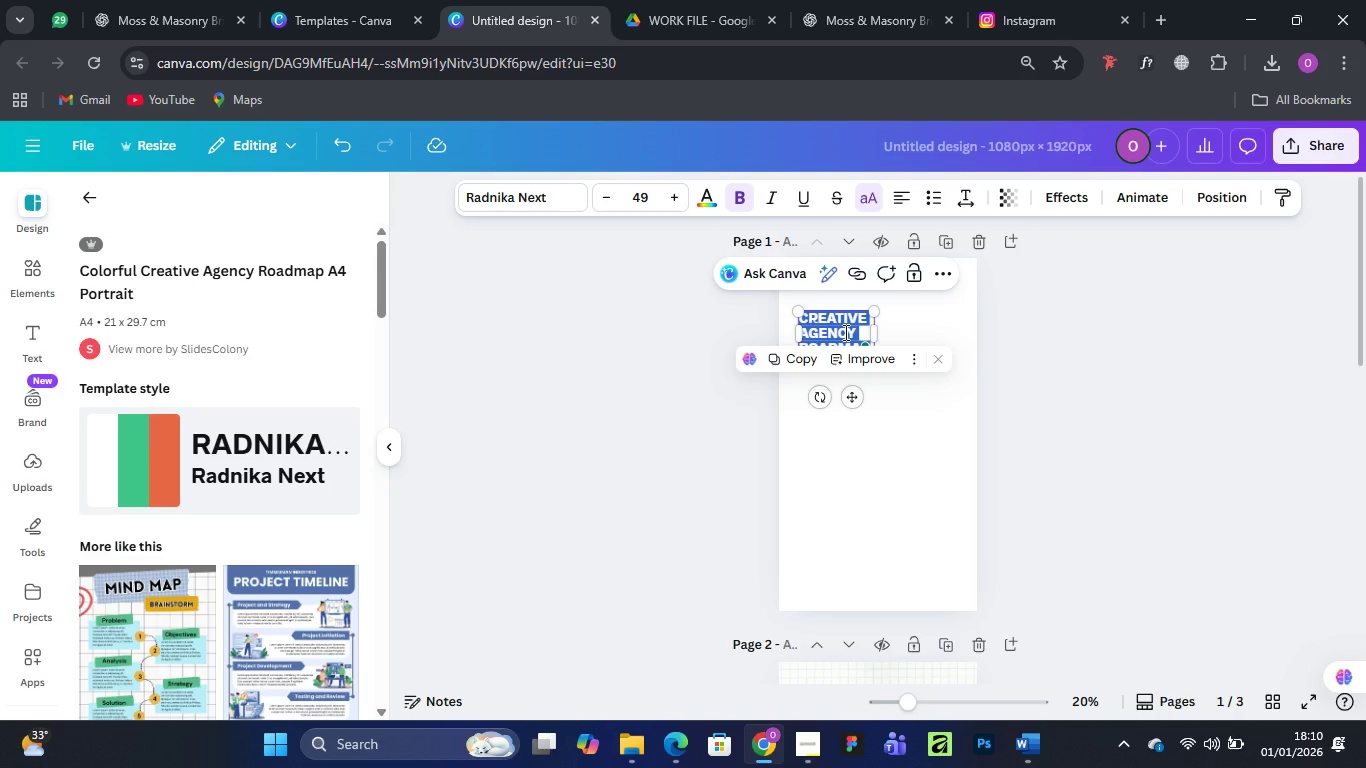 
key(Control+V)
 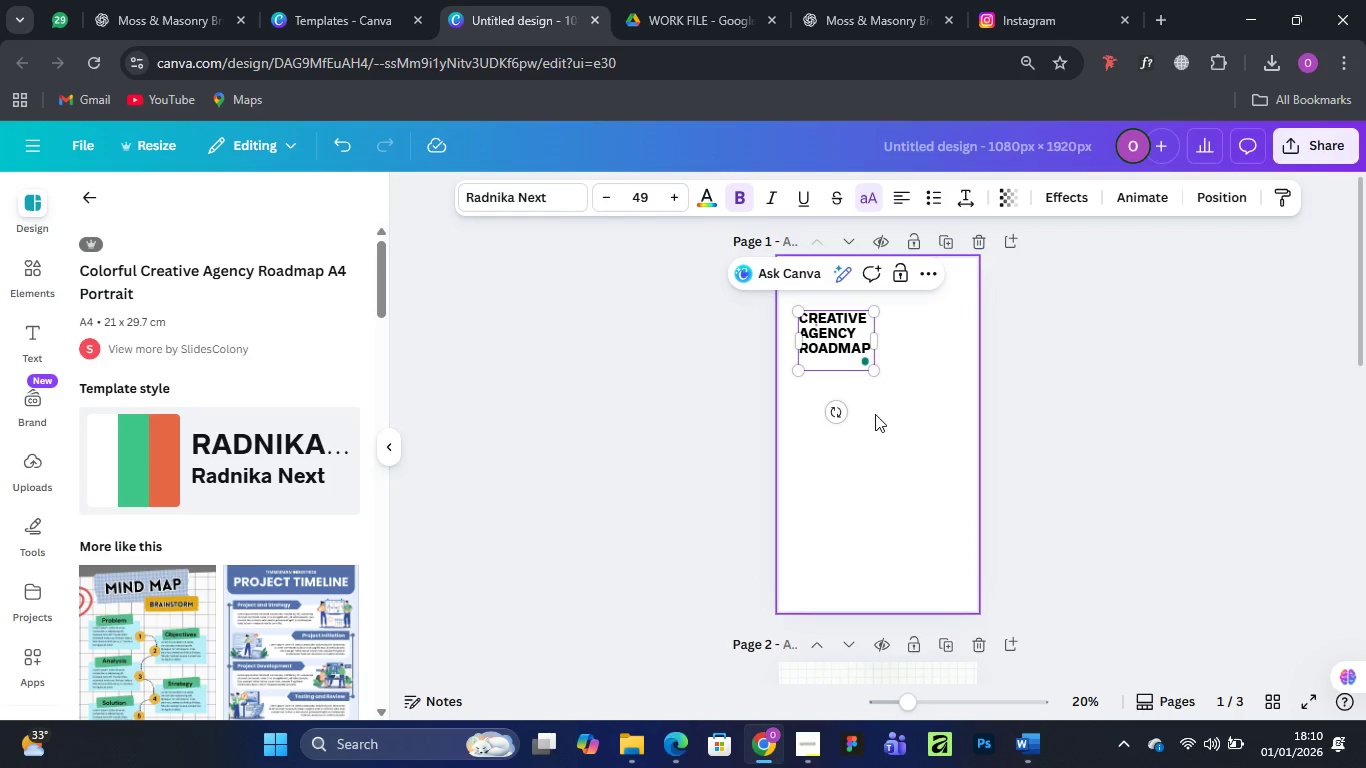 
left_click([870, 478])
 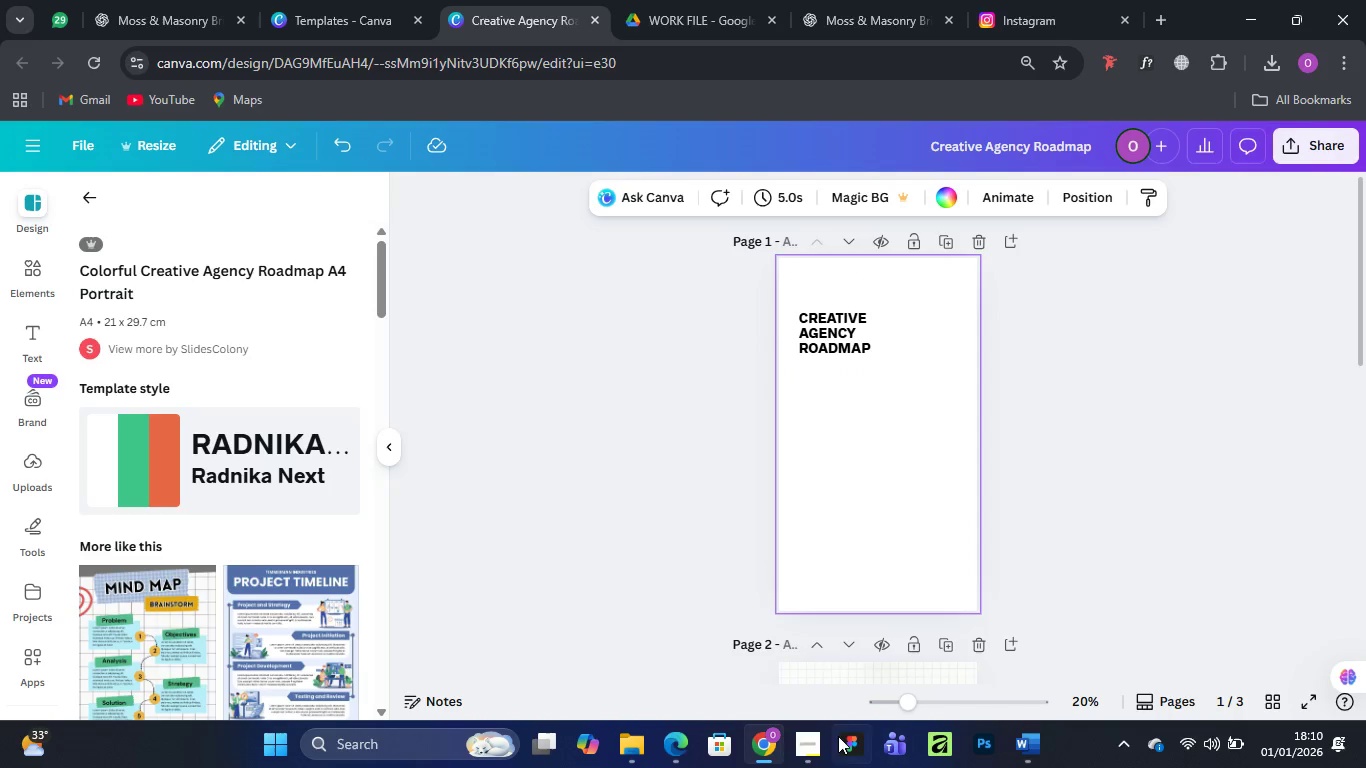 
mouse_move([807, 713])
 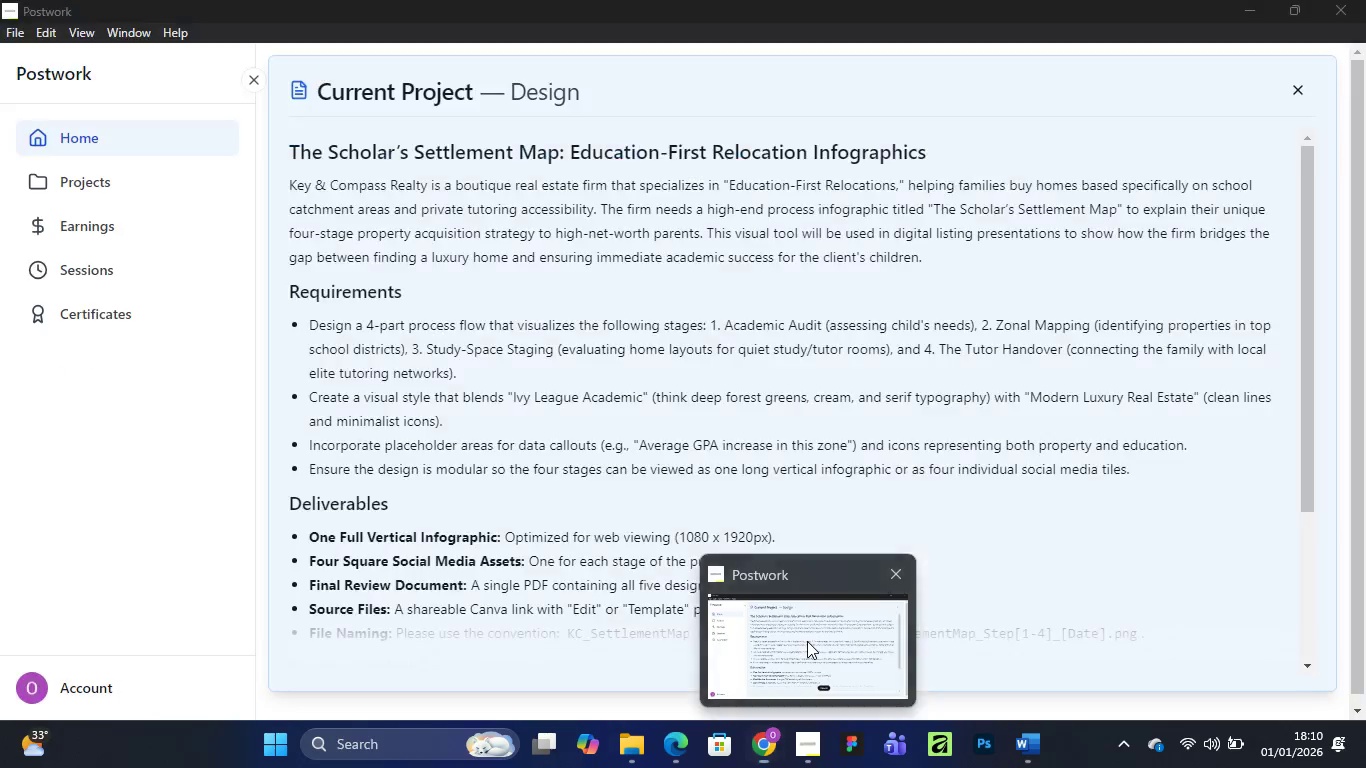 
left_click([807, 641])